 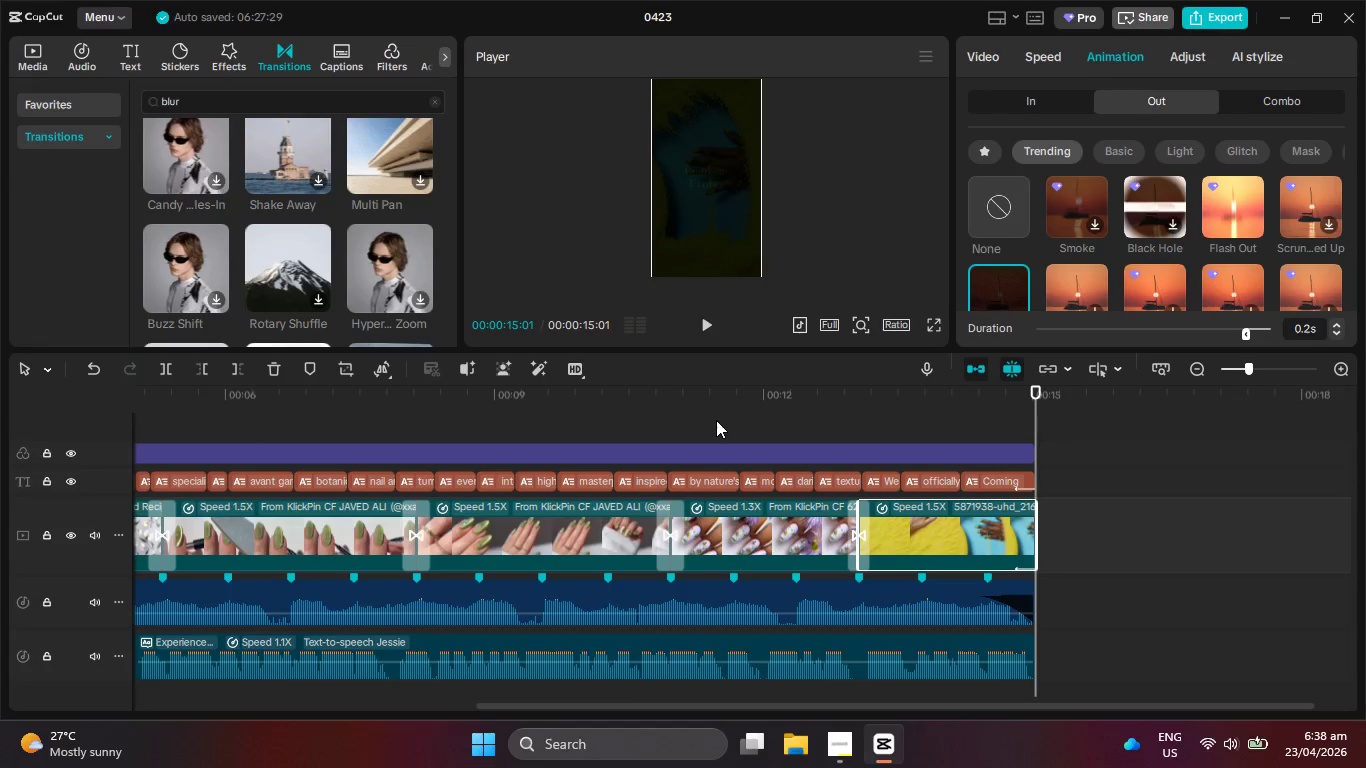 
left_click_drag(start_coordinate=[711, 392], to_coordinate=[48, 367])
 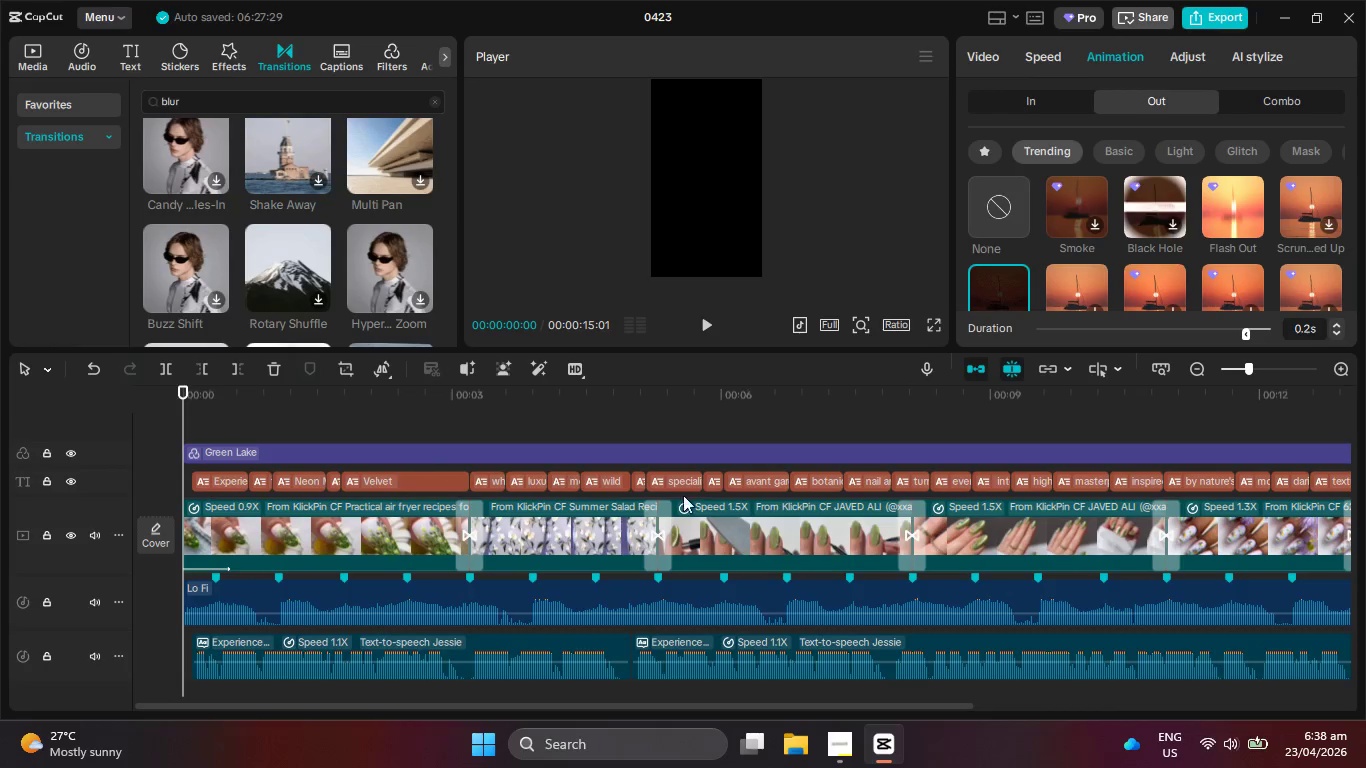 
hold_key(key=ControlLeft, duration=1.3)
scroll: coordinate [697, 495], scroll_direction: down, amount: 9.0
 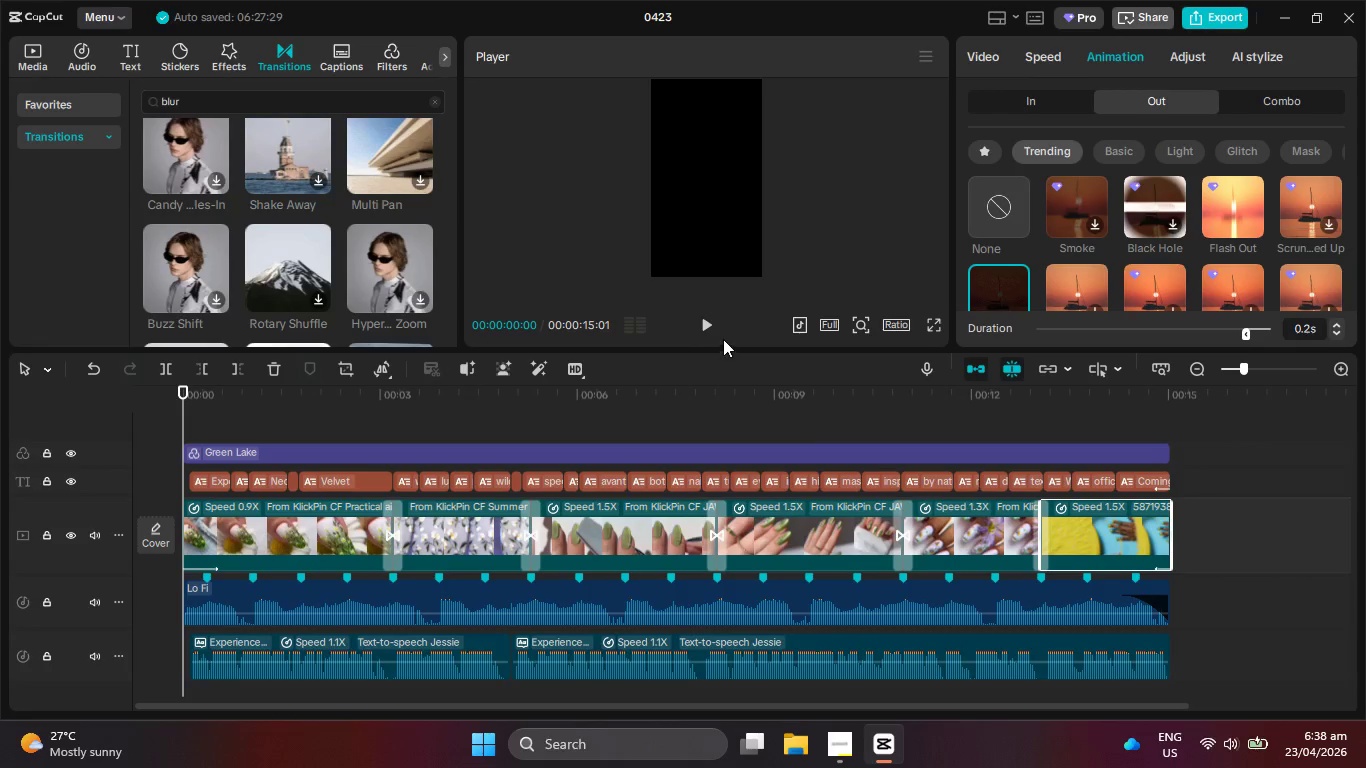 
left_click([713, 331])
 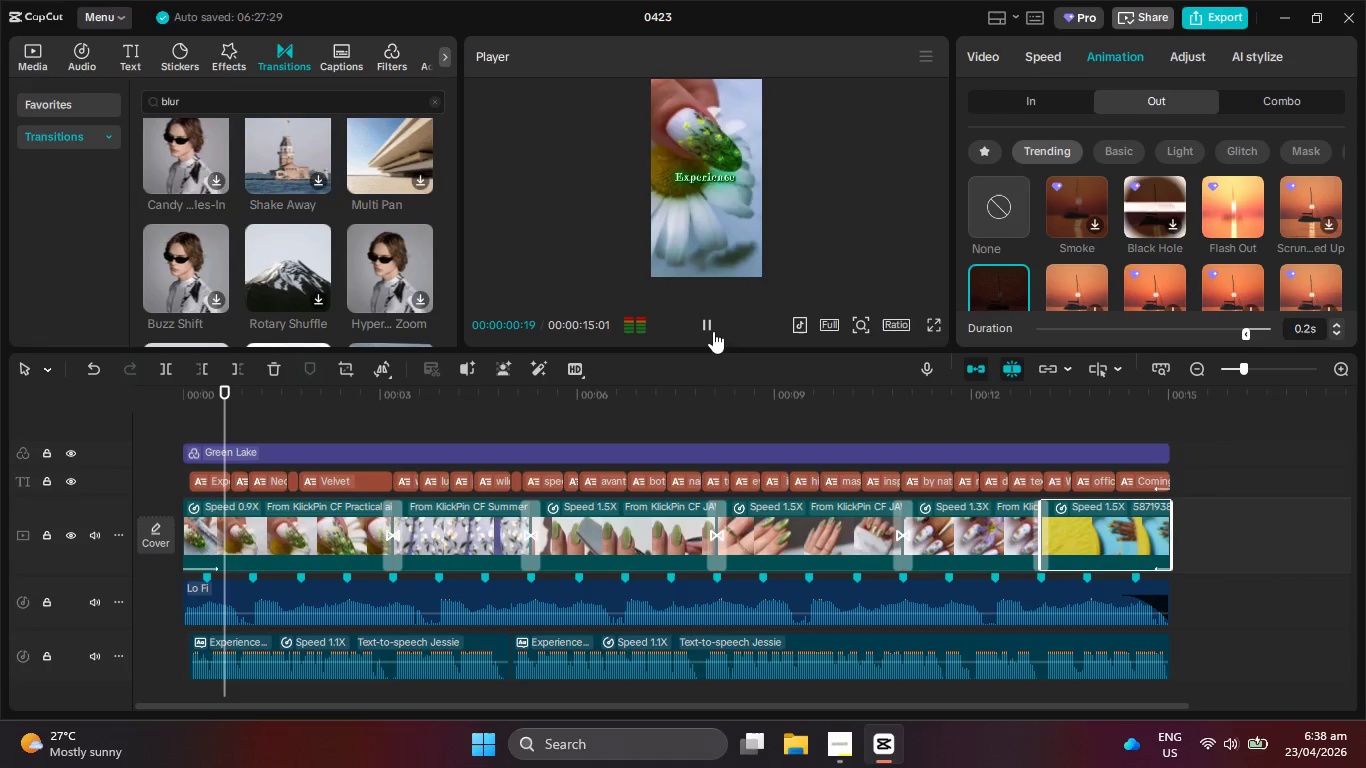 
left_click([713, 331])
 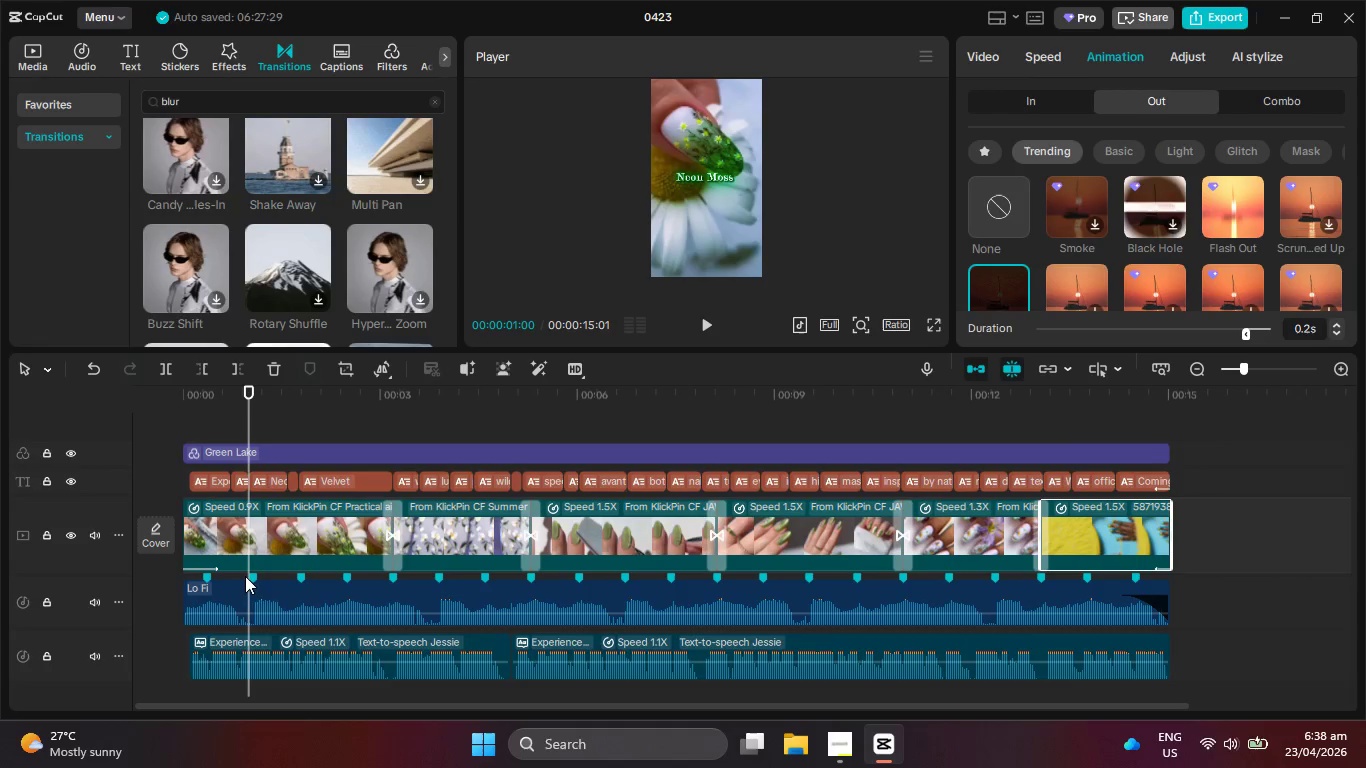 
left_click([251, 576])
 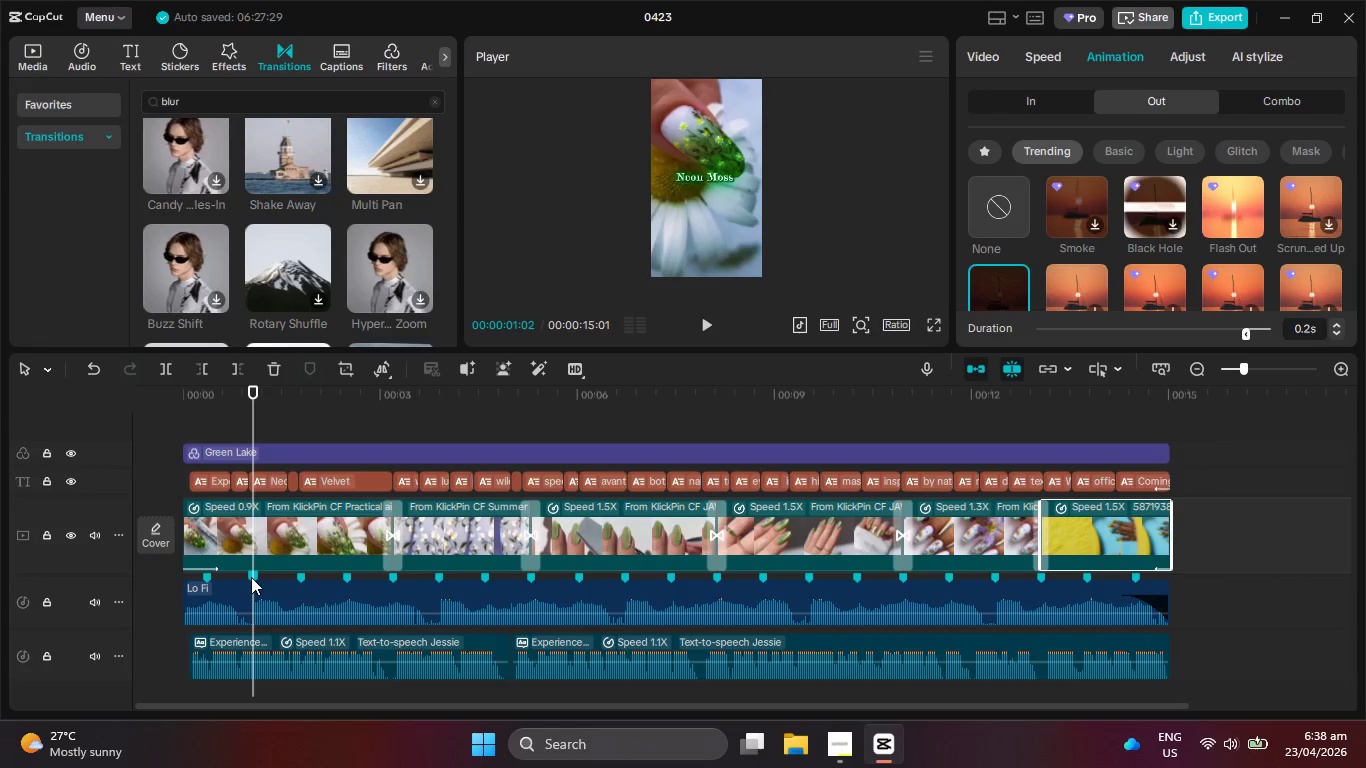 
key(Backspace)
 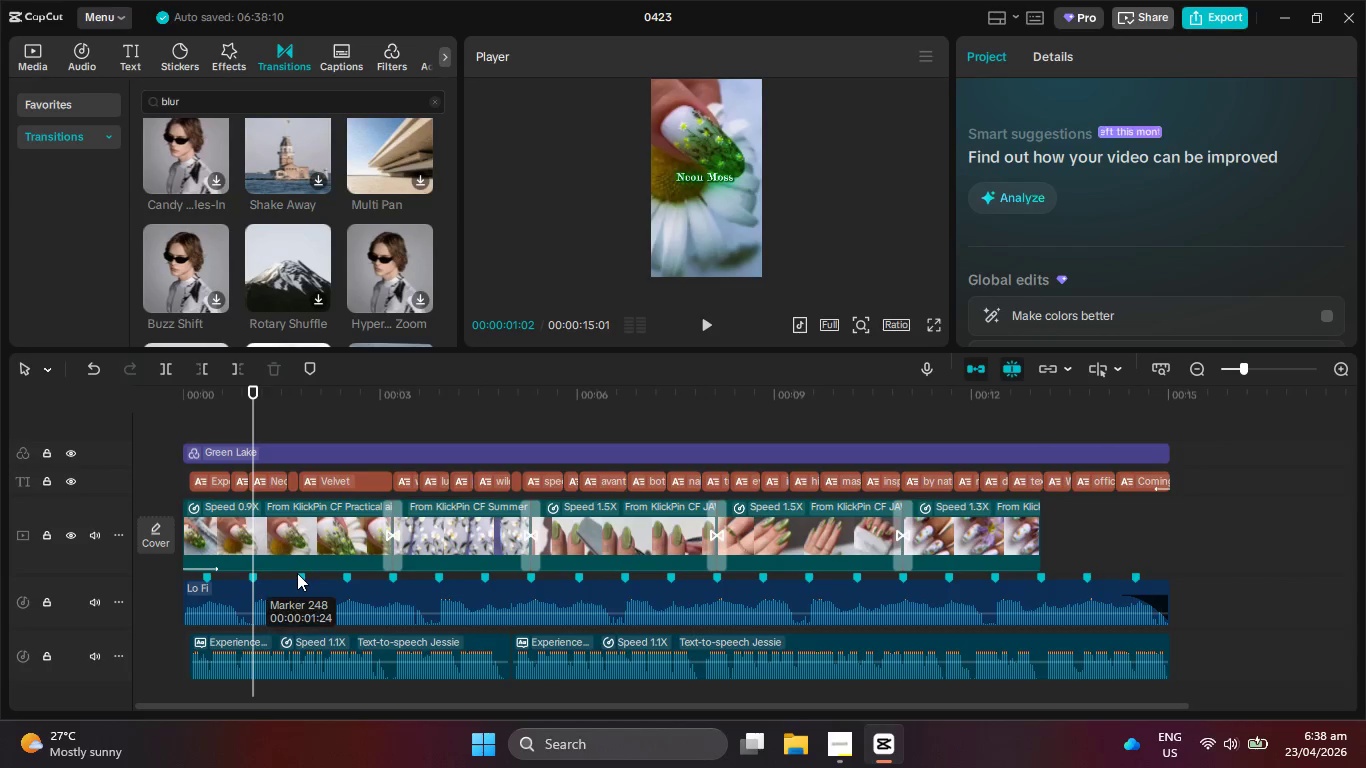 
key(Control+X)
 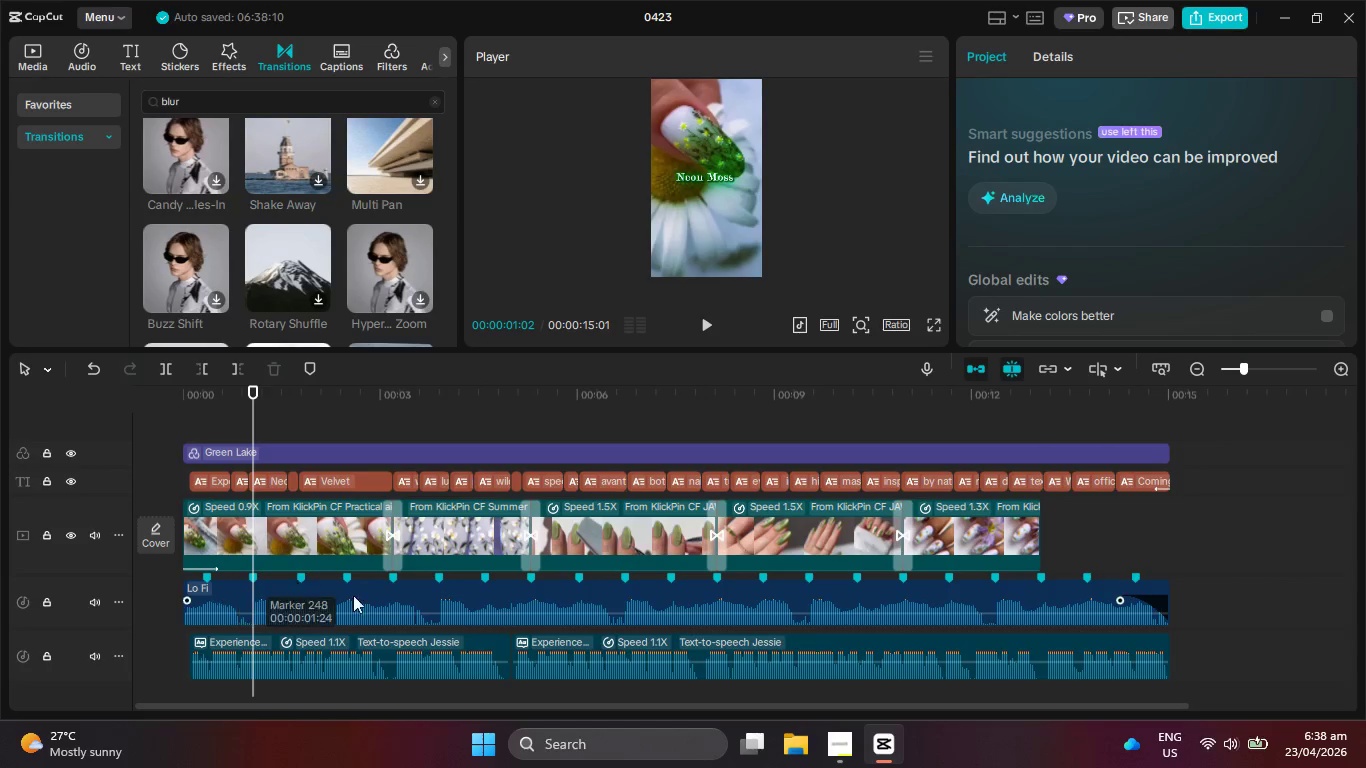 
key(Control+Z)
 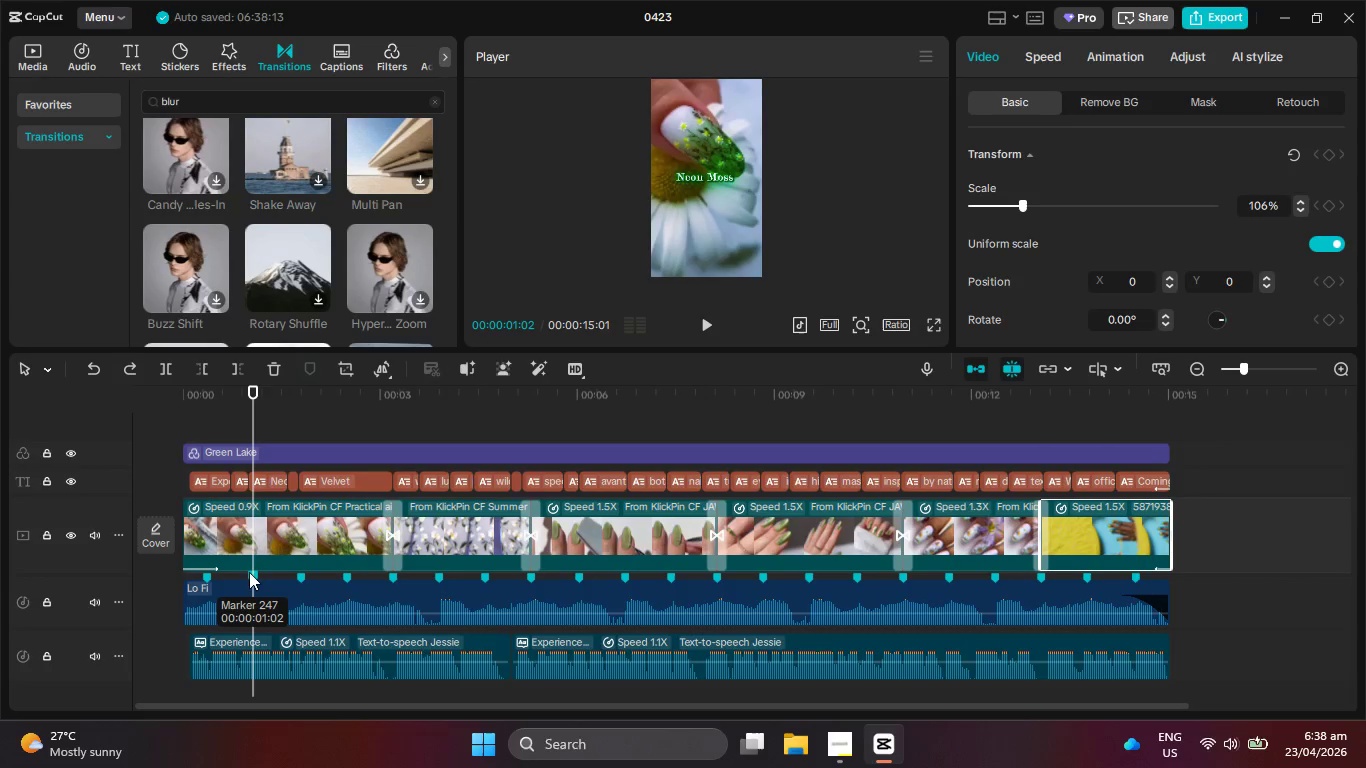 
left_click([252, 571])
 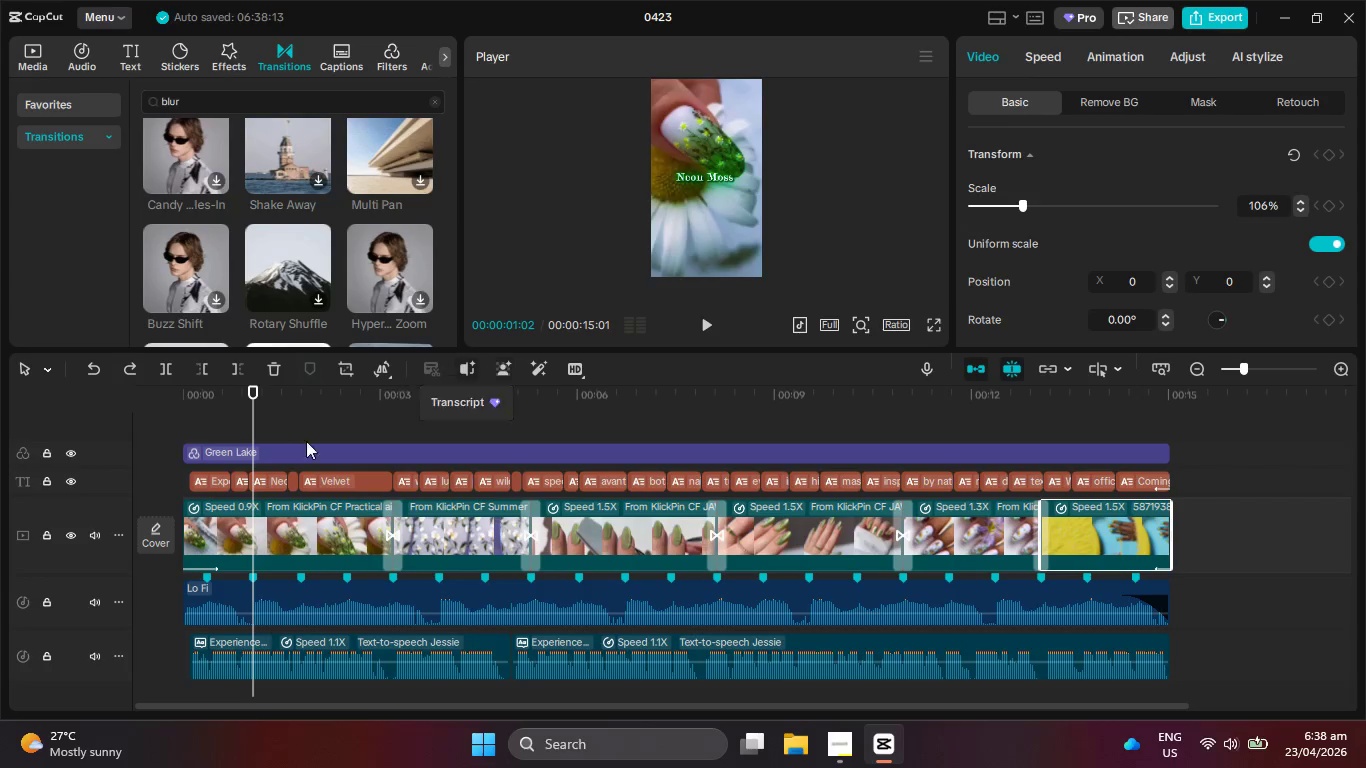 
right_click([249, 574])
 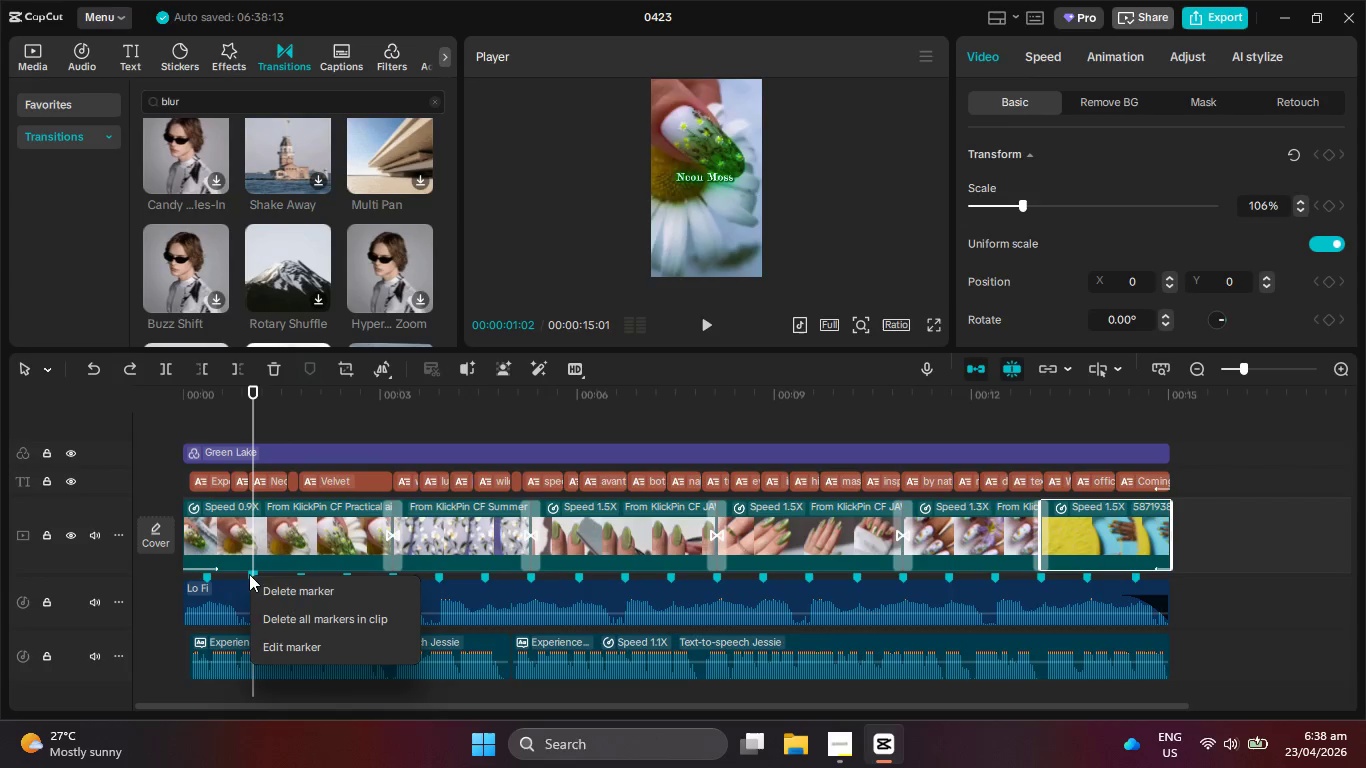 
left_click([265, 589])
 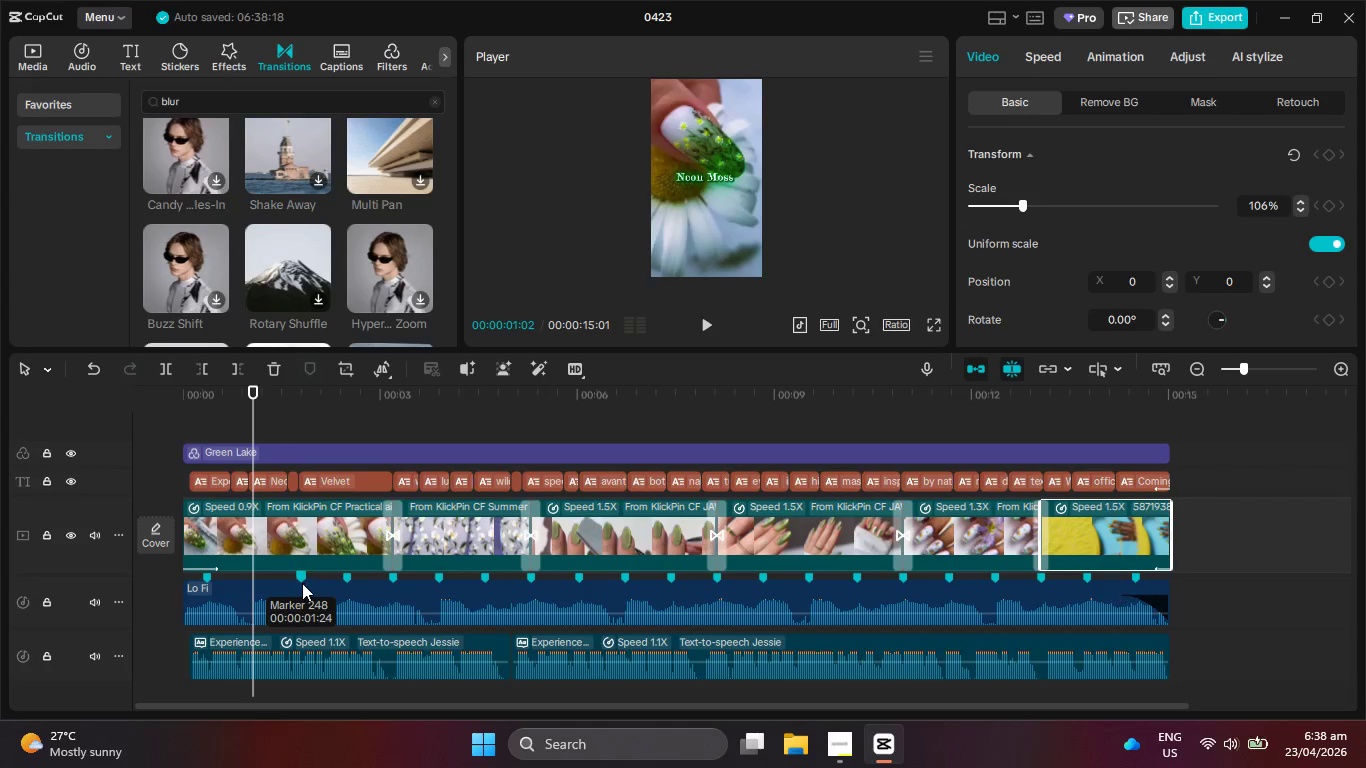 
right_click([302, 579])